 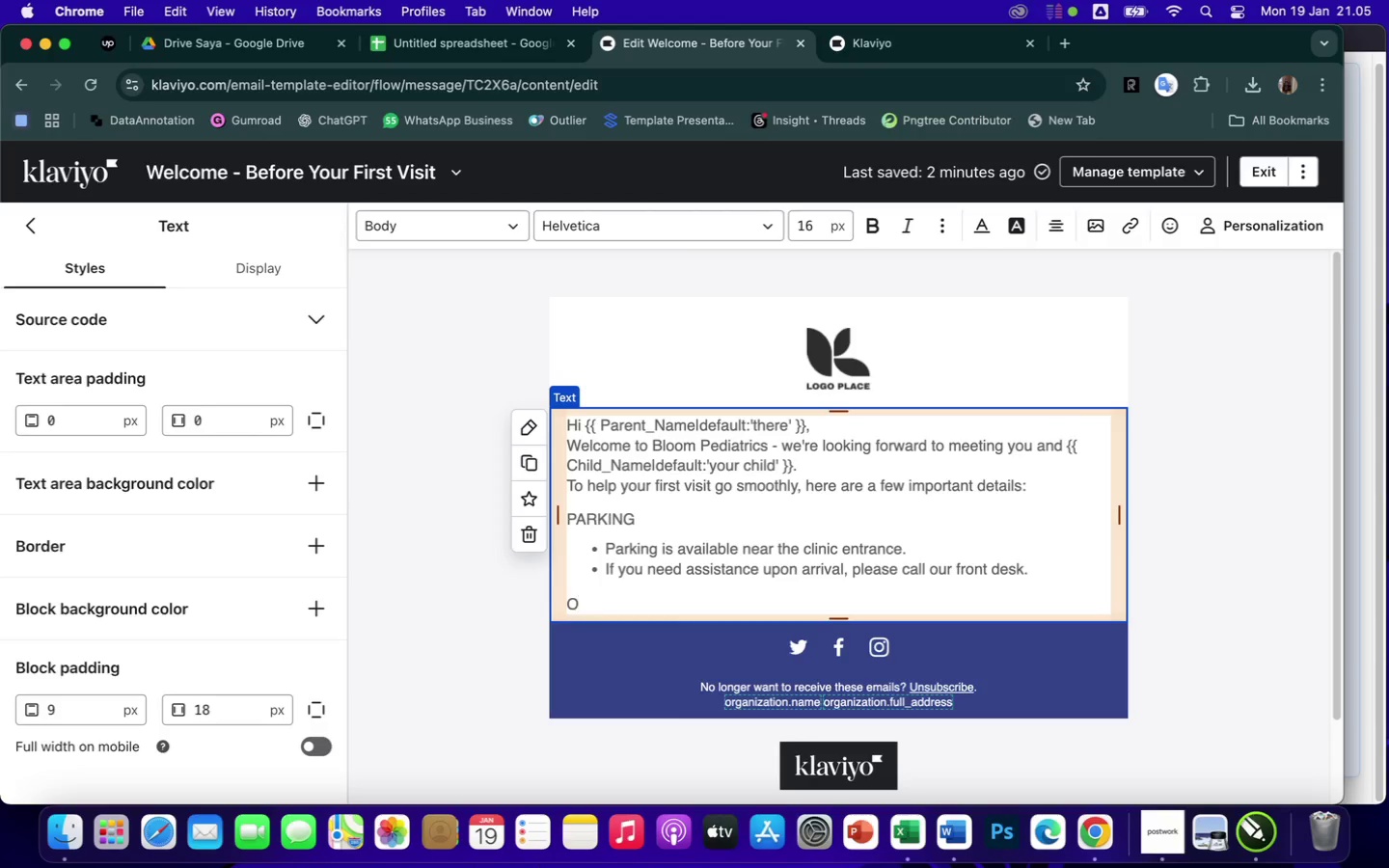 
key(Backspace)
 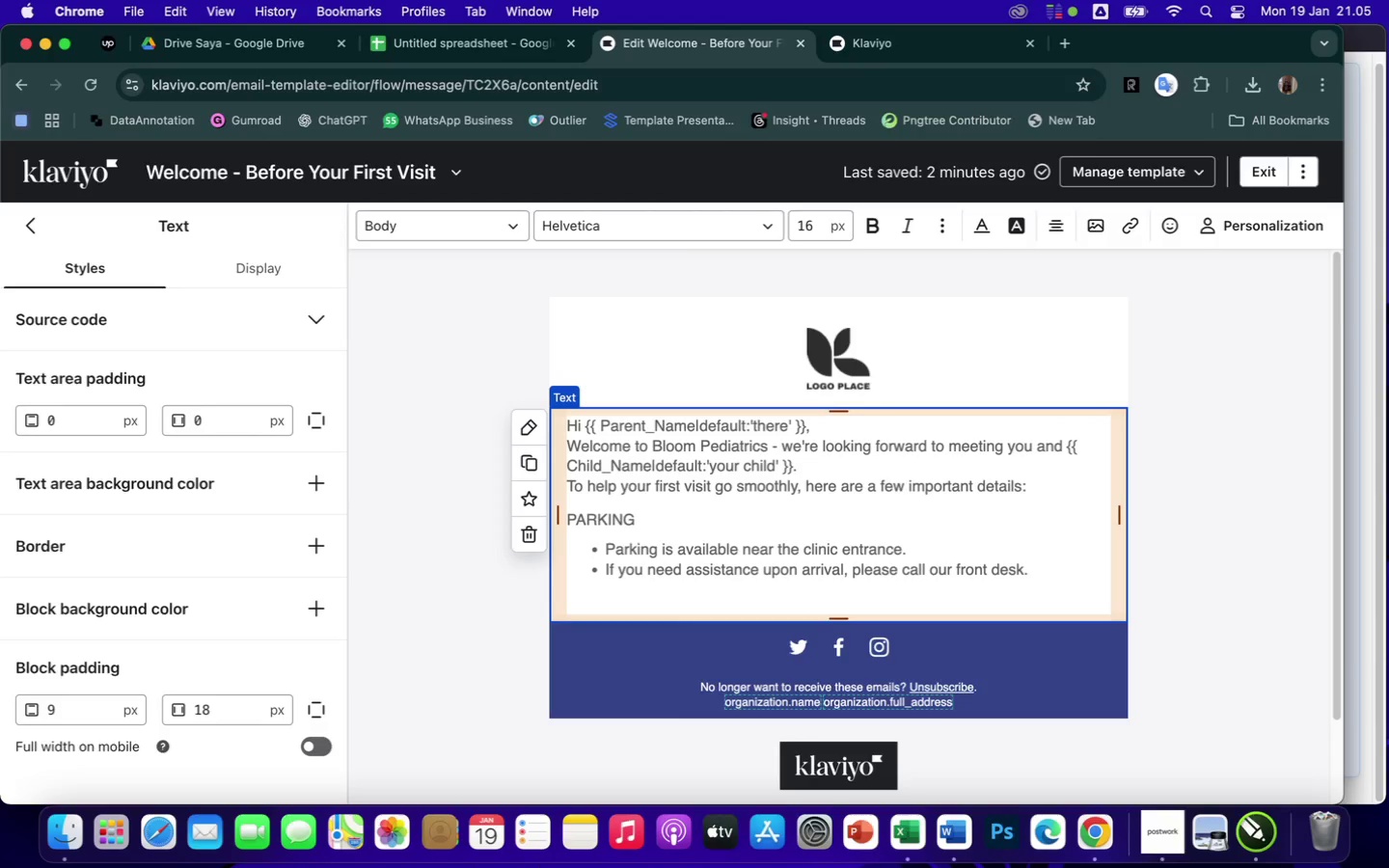 
type(OUR 15-MINUTE LATE POLICY)
 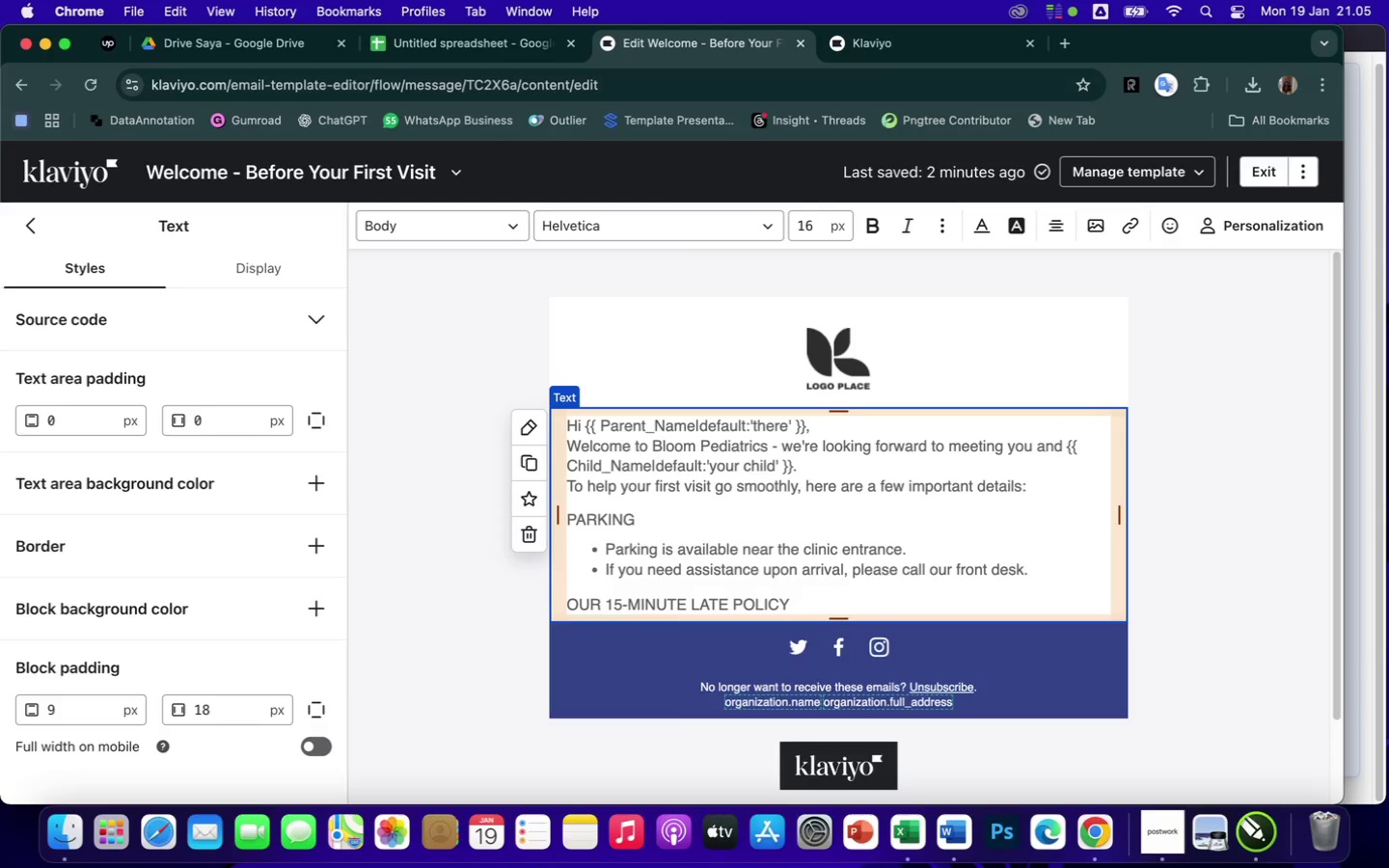 
key(Enter)
 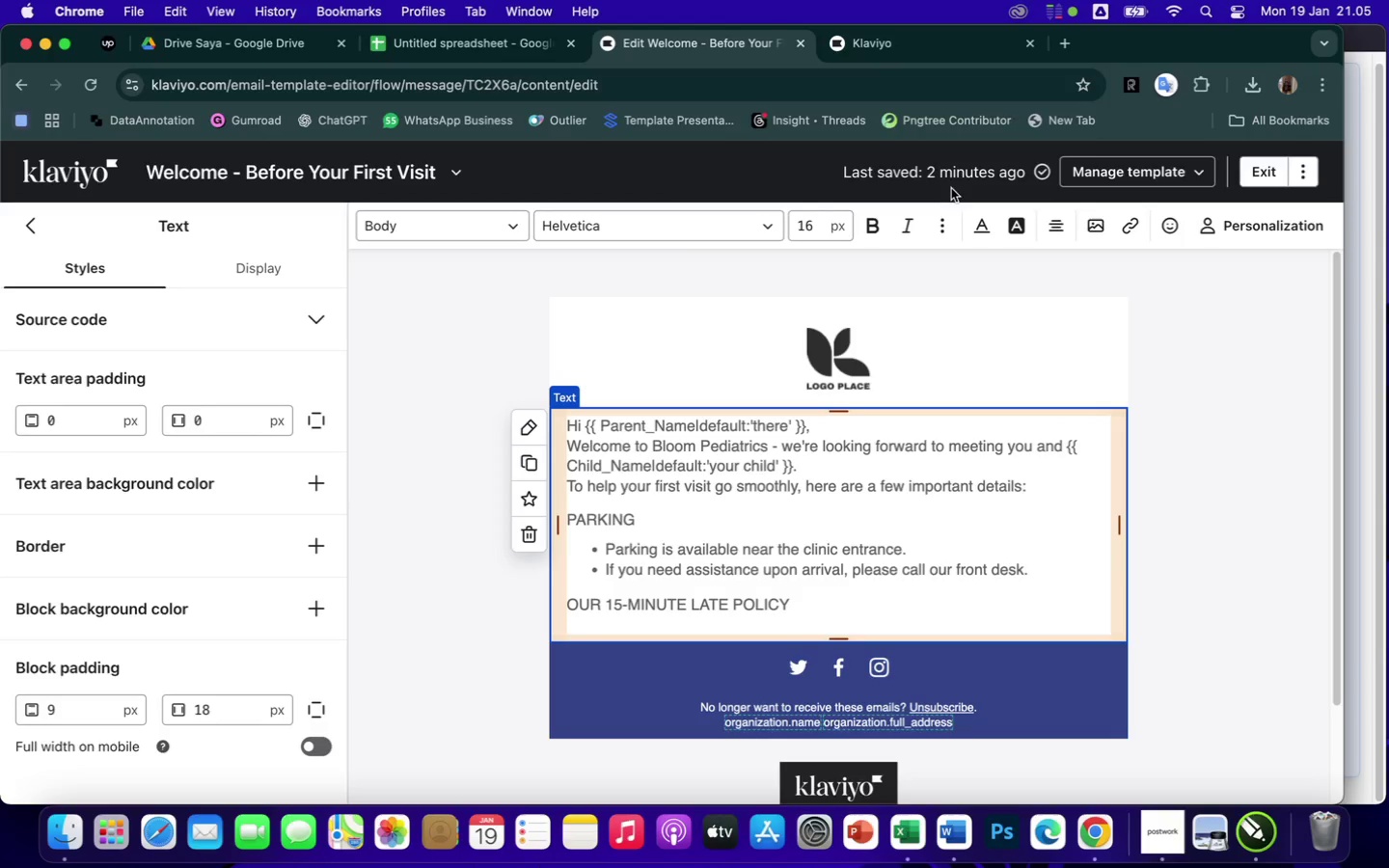 
left_click([940, 224])
 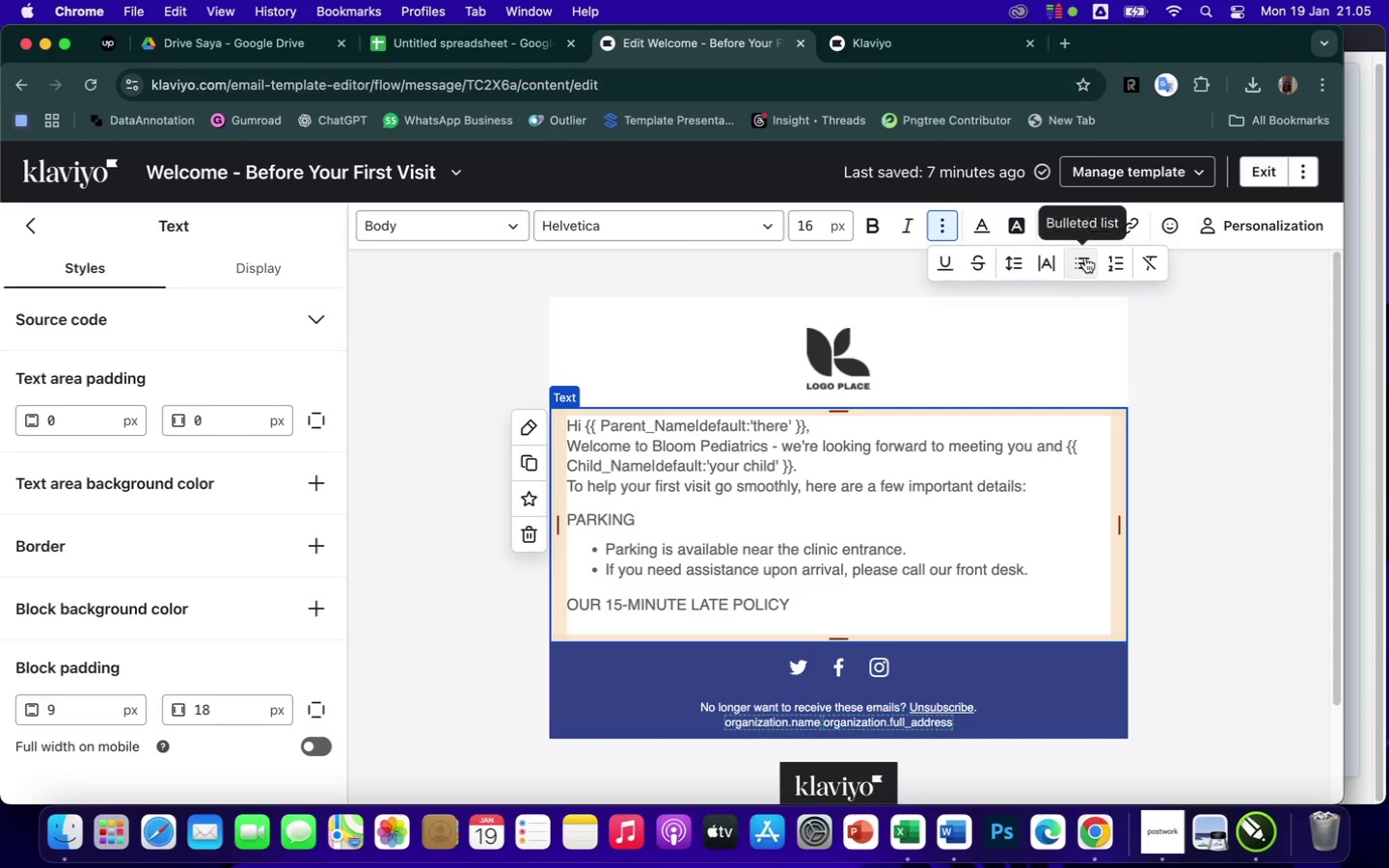 
left_click([1080, 259])
 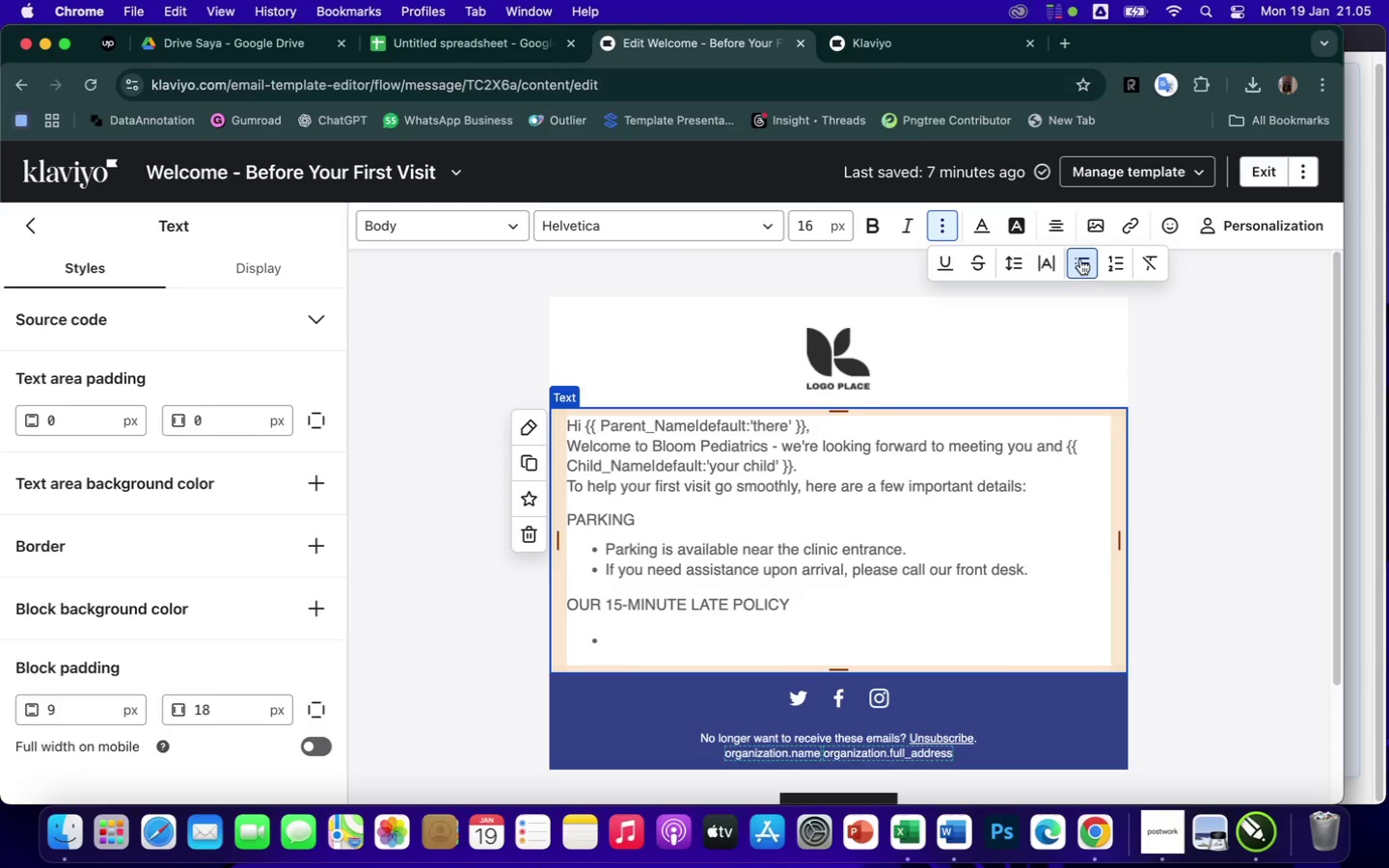 
type(Insurance card)
 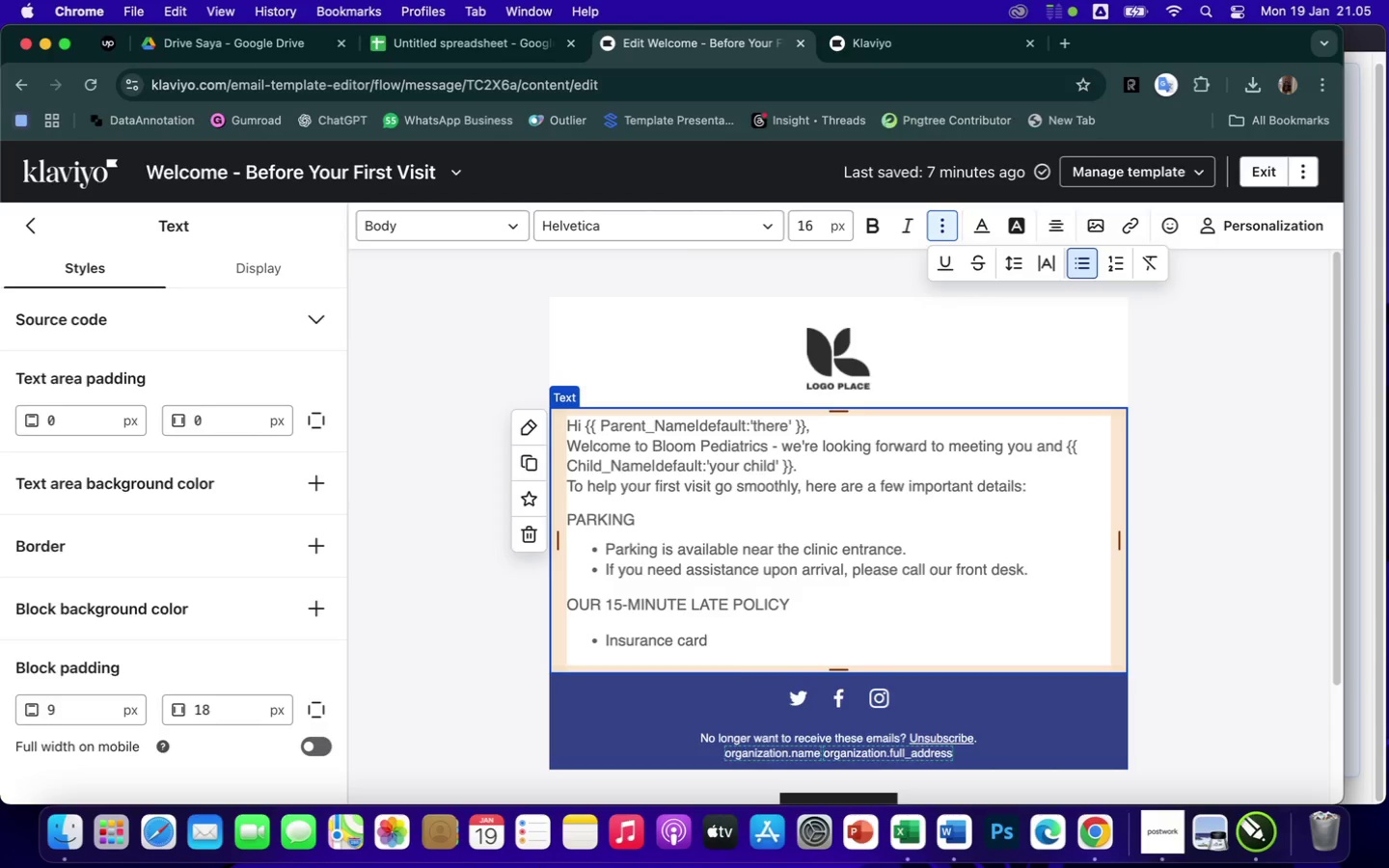 
wait(6.06)
 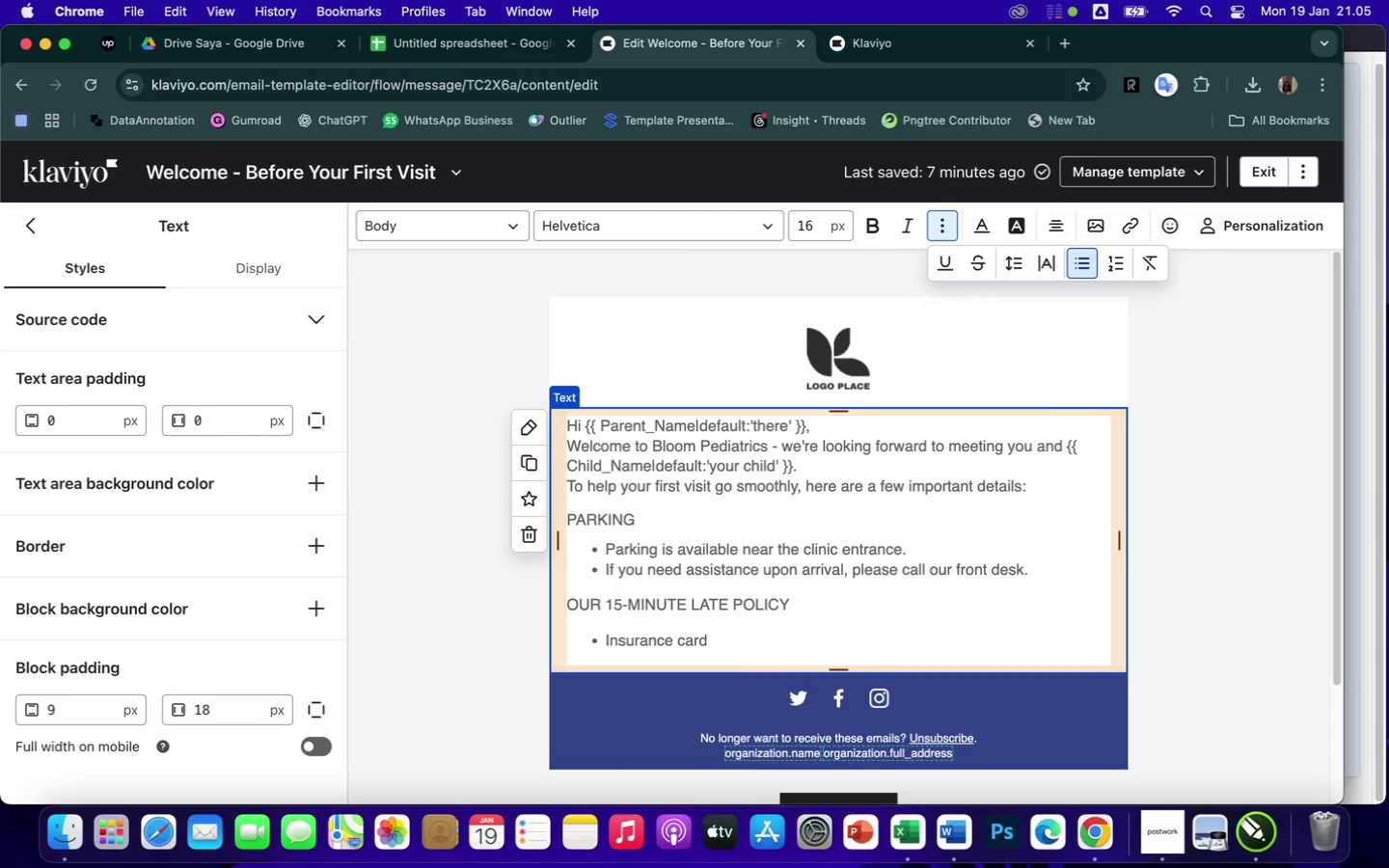 
key(Backspace)
key(Backspace)
key(Backspace)
key(Backspace)
type(car)
key(Backspace)
key(Backspace)
key(Backspace)
type(Card)
 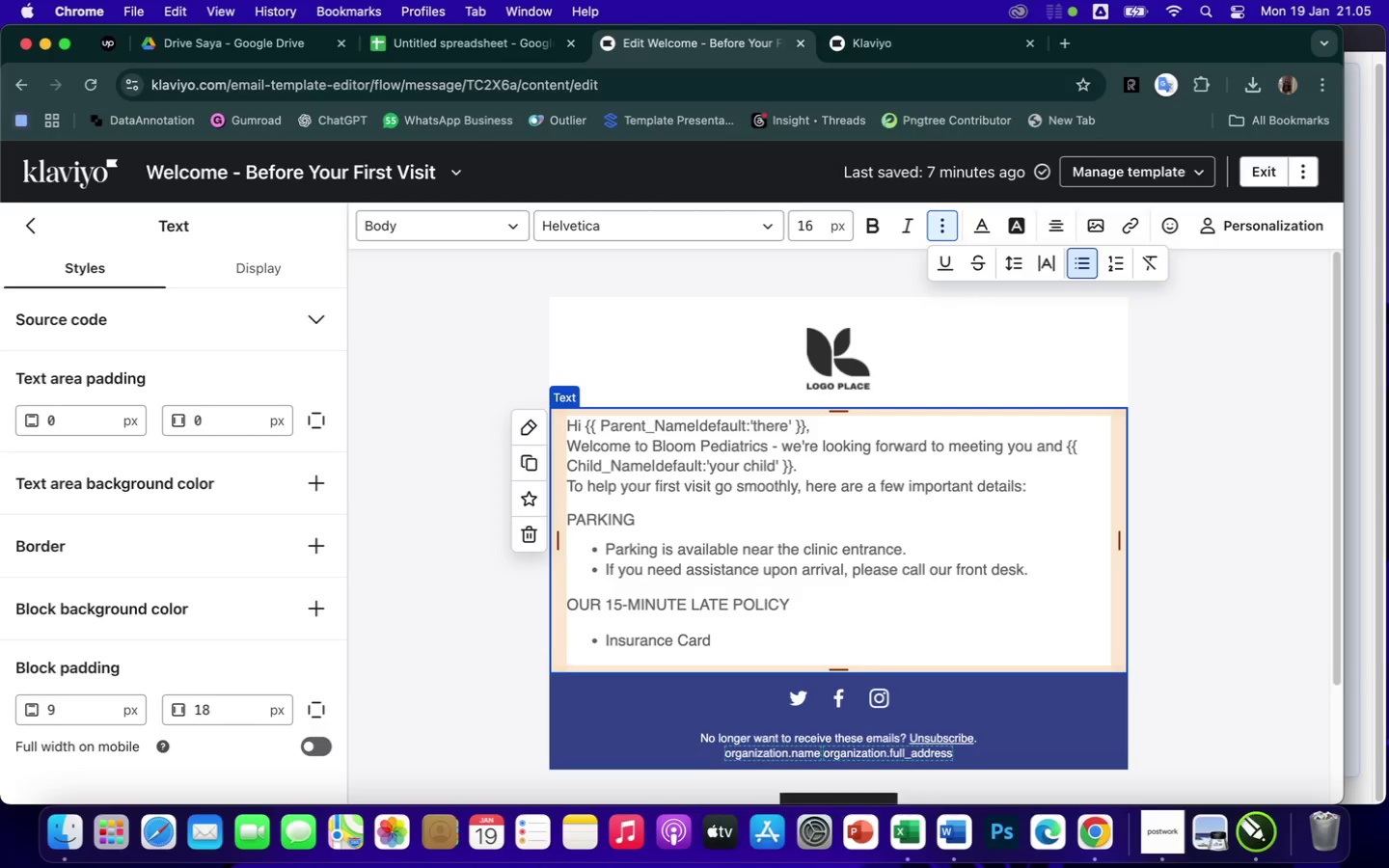 
key(Enter)
 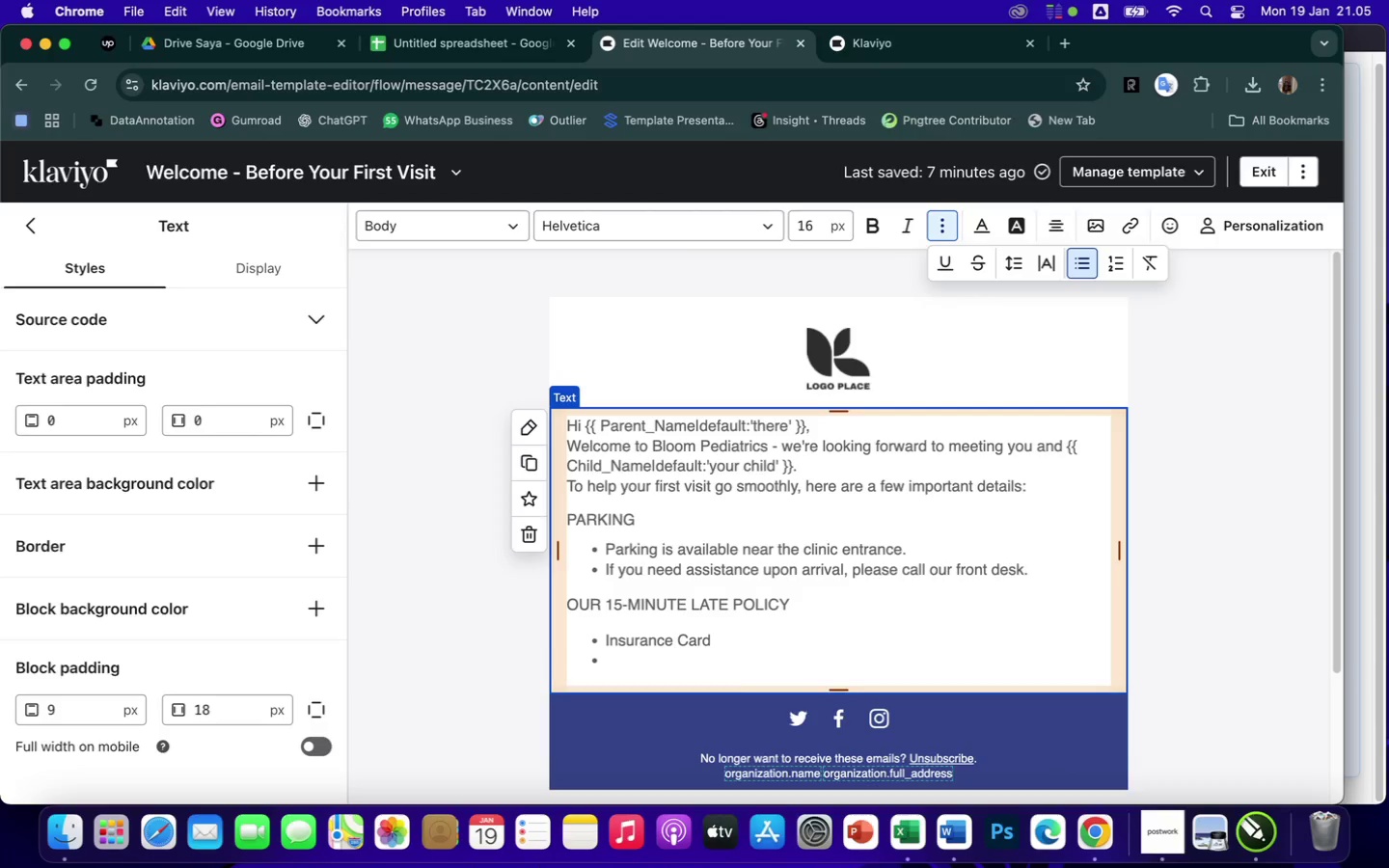 
type(Immun)
 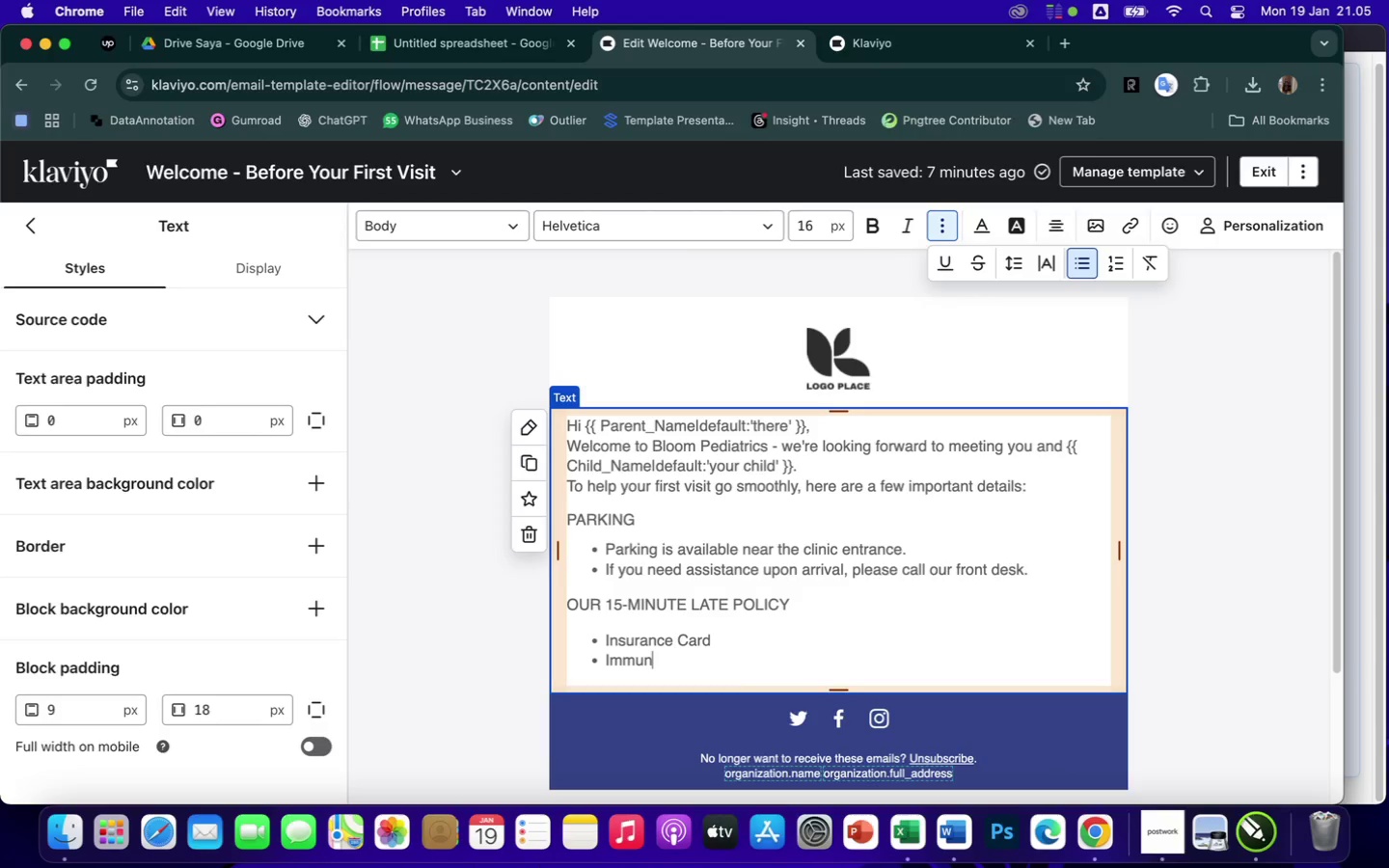 
type(ization record)
key(Backspace)
key(Backspace)
key(Backspace)
key(Backspace)
key(Backspace)
key(Backspace)
type(Record)
 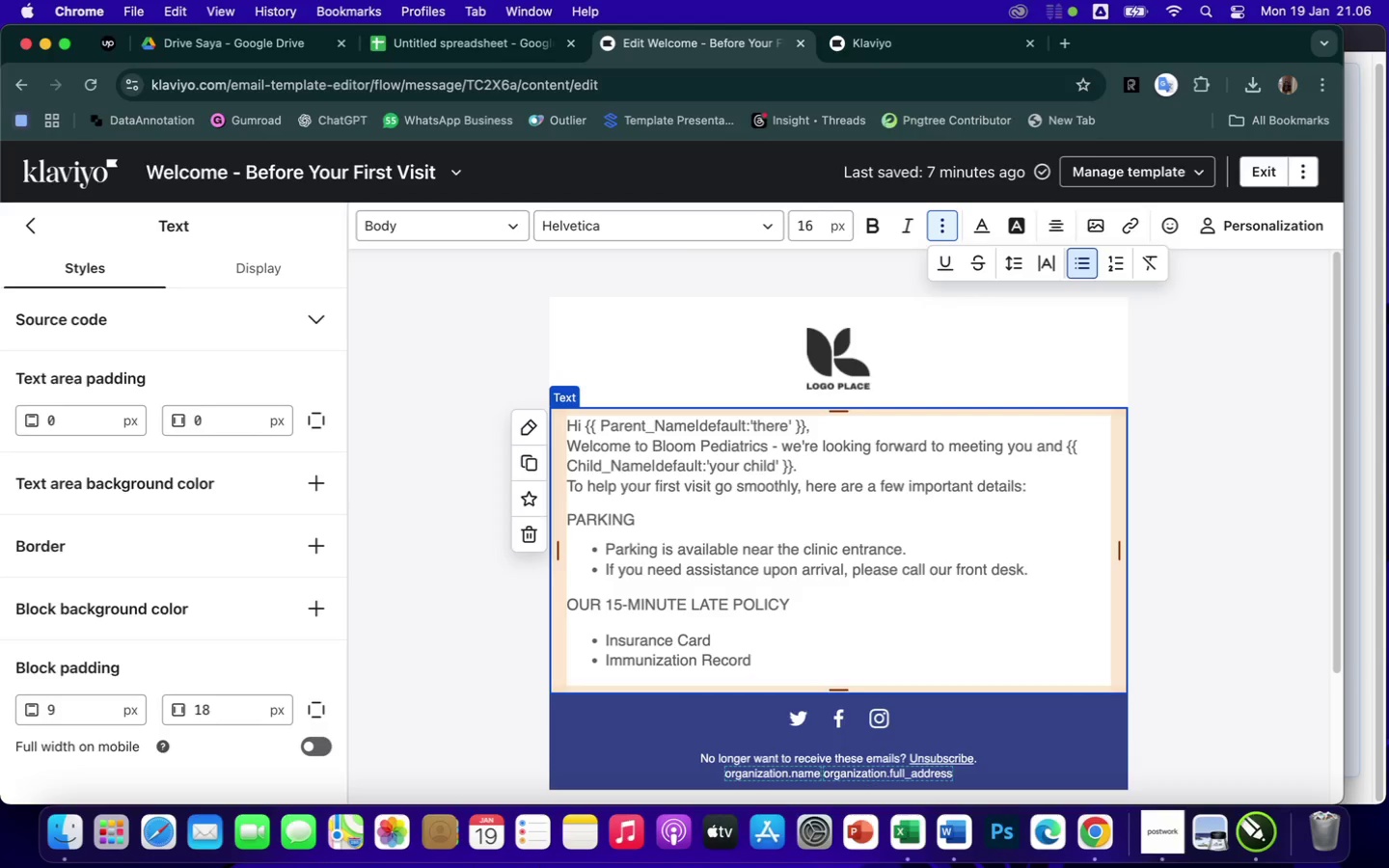 
key(Enter)
 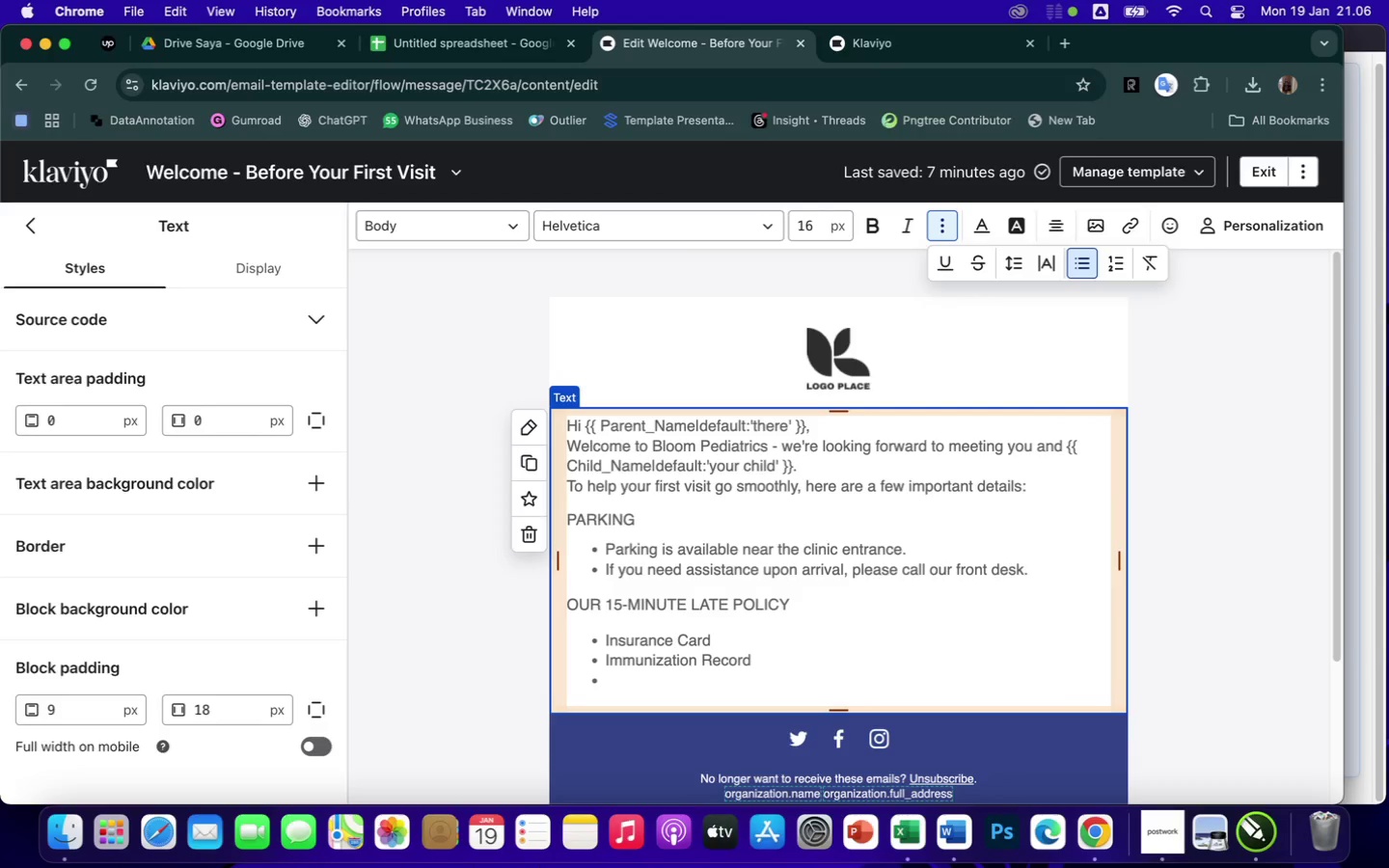 
type(Referral forms)
 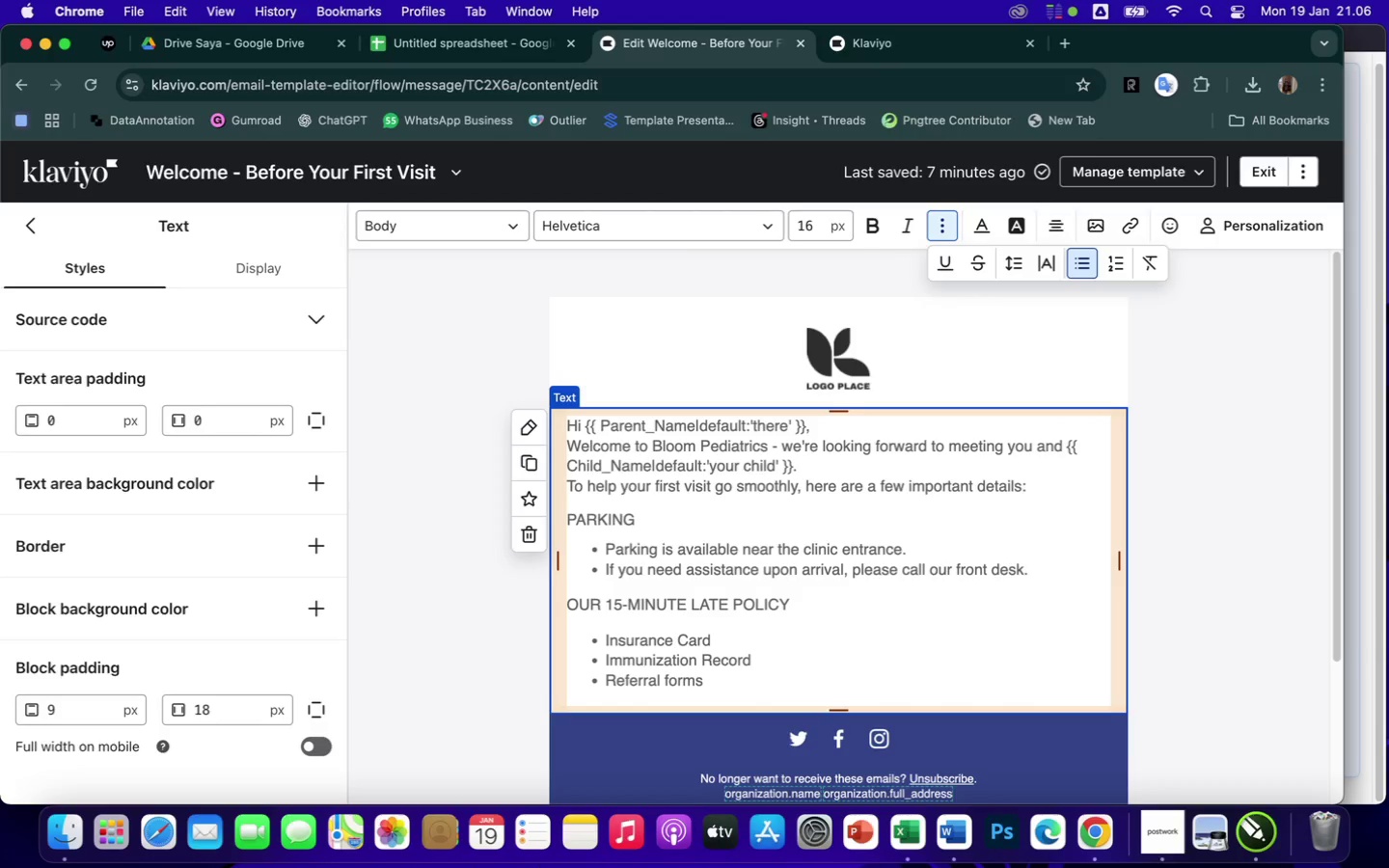 
wait(21.41)
 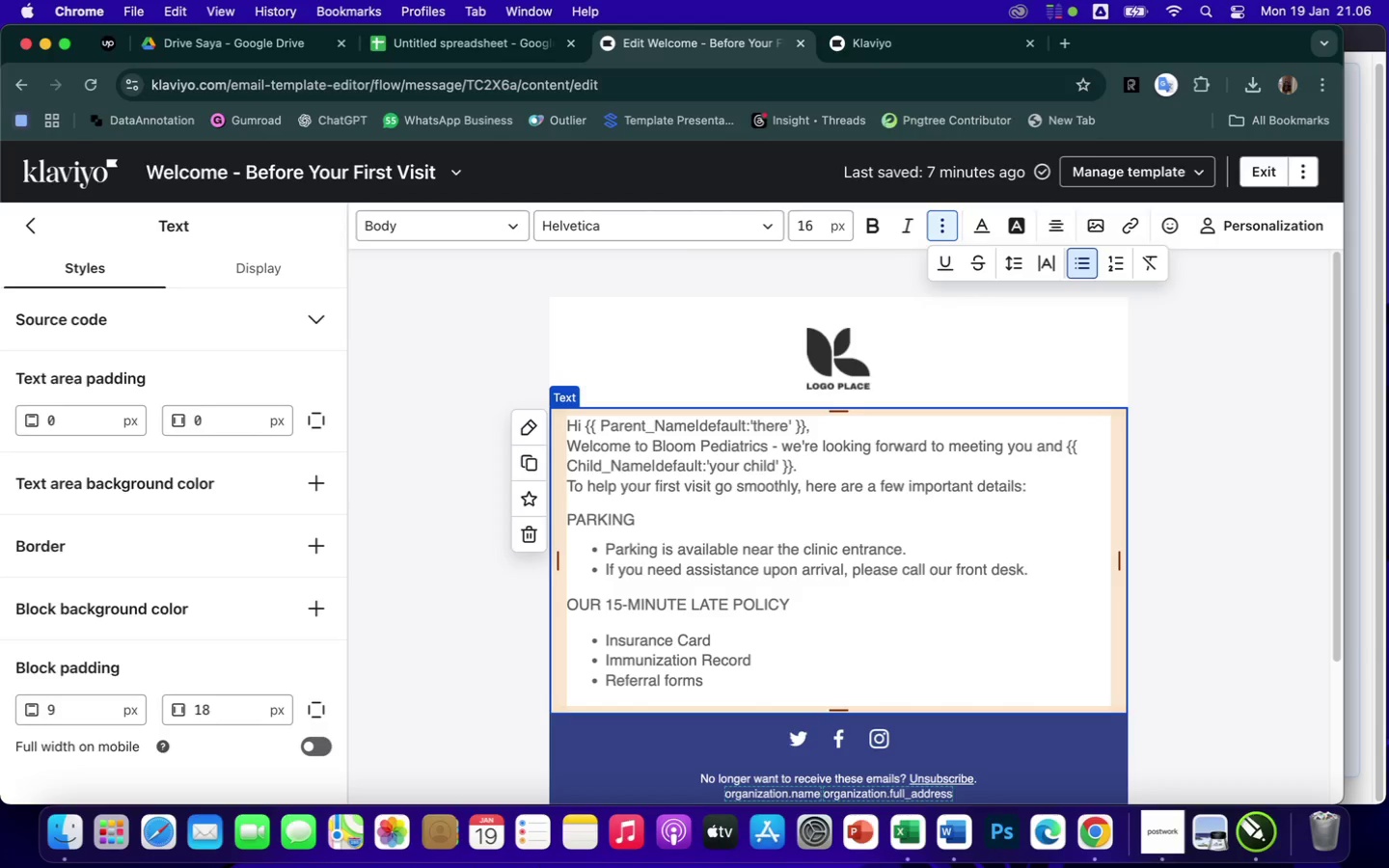 
hold_key(key=Backspace, duration=1.01)
 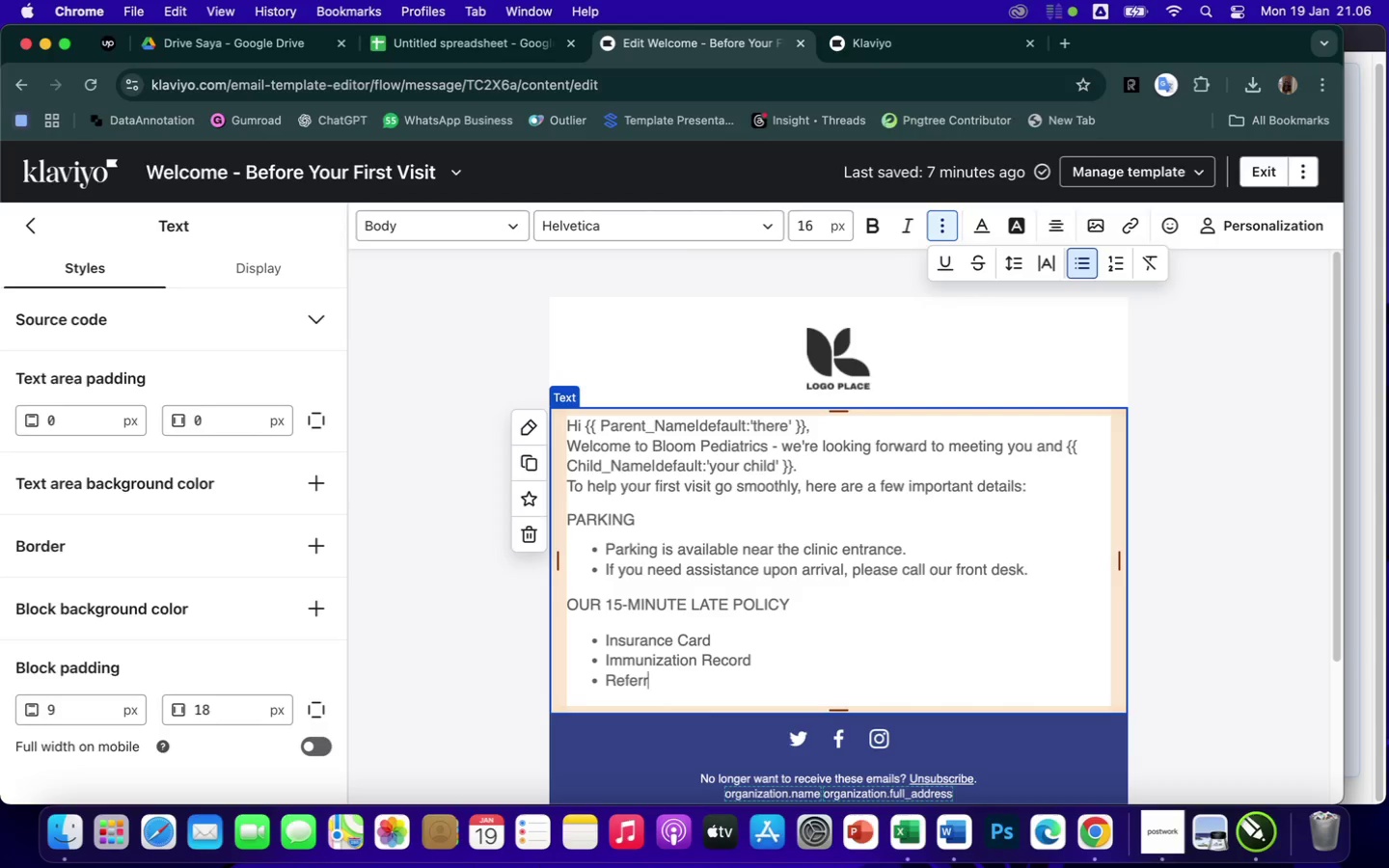 
key(Backspace)
 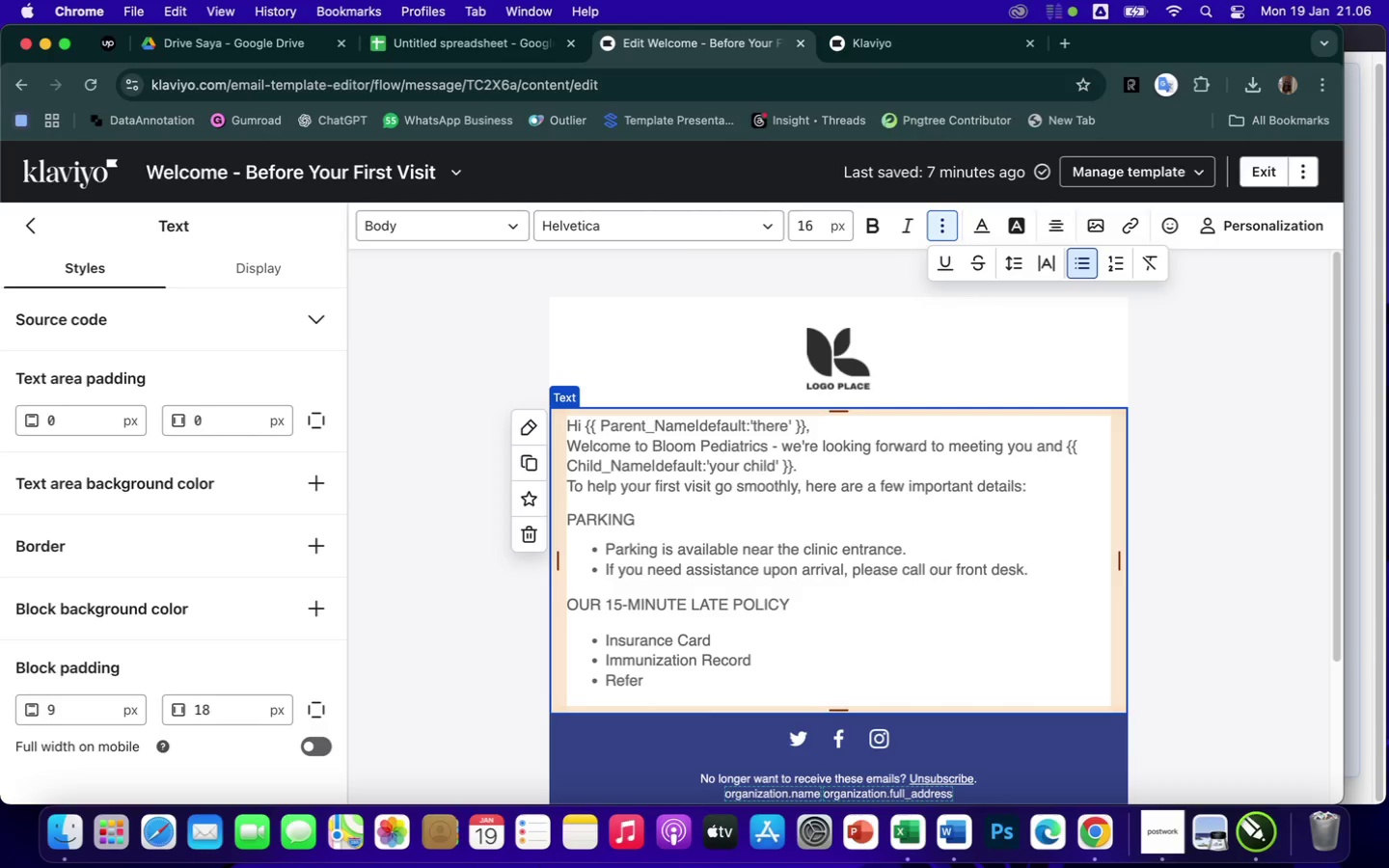 
key(Backspace)
 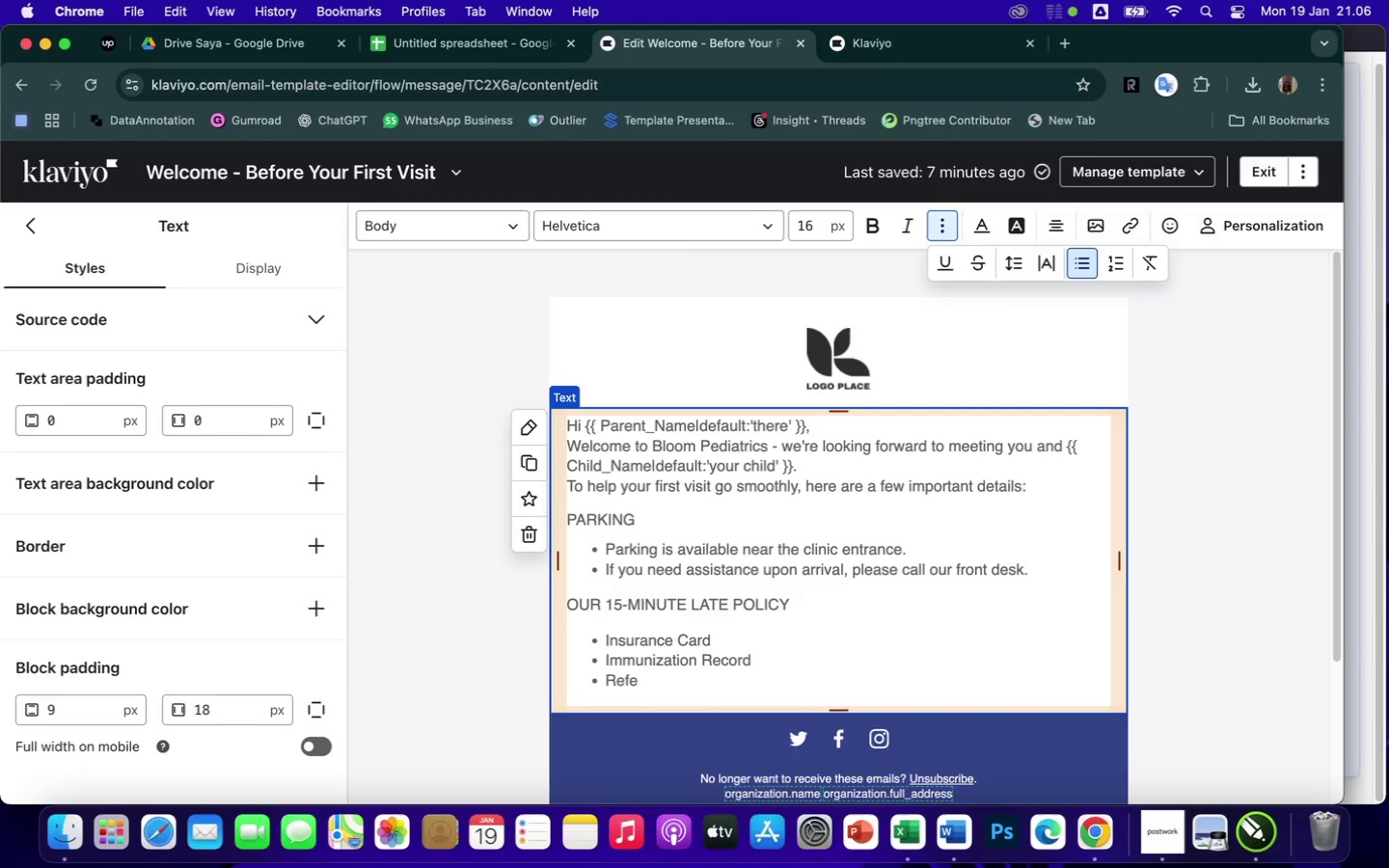 
key(Backspace)
 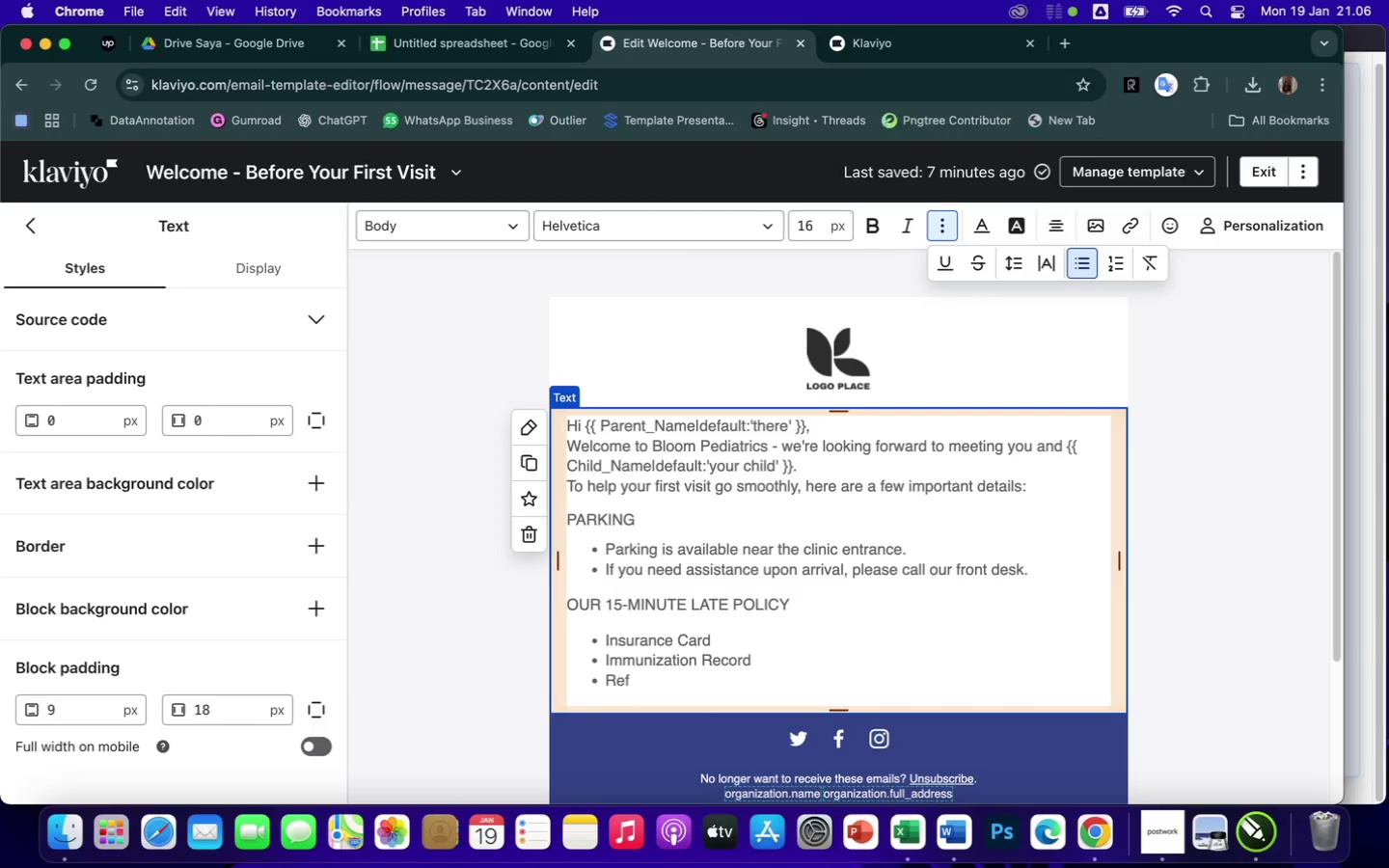 
key(Backspace)
 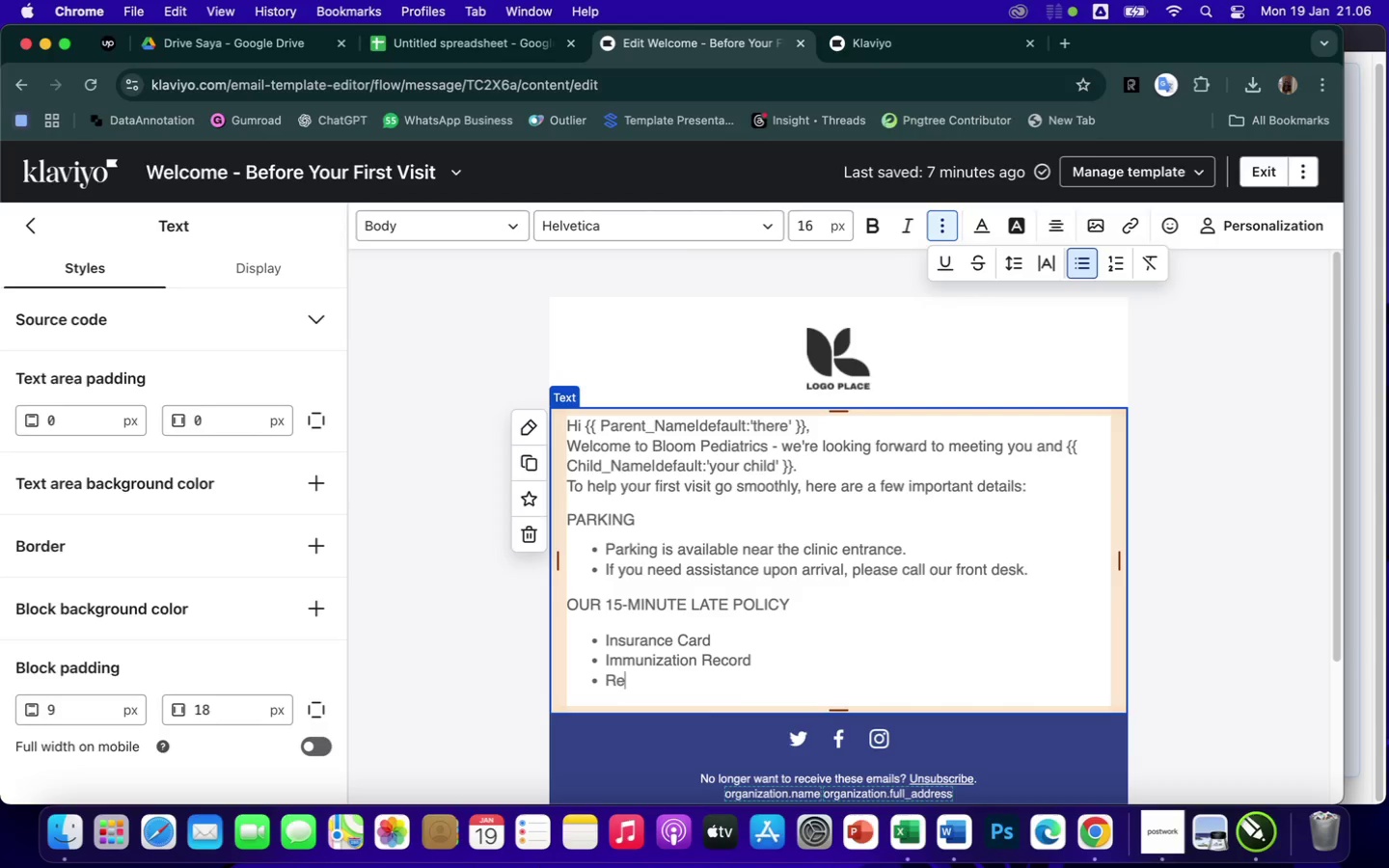 
key(Backspace)
 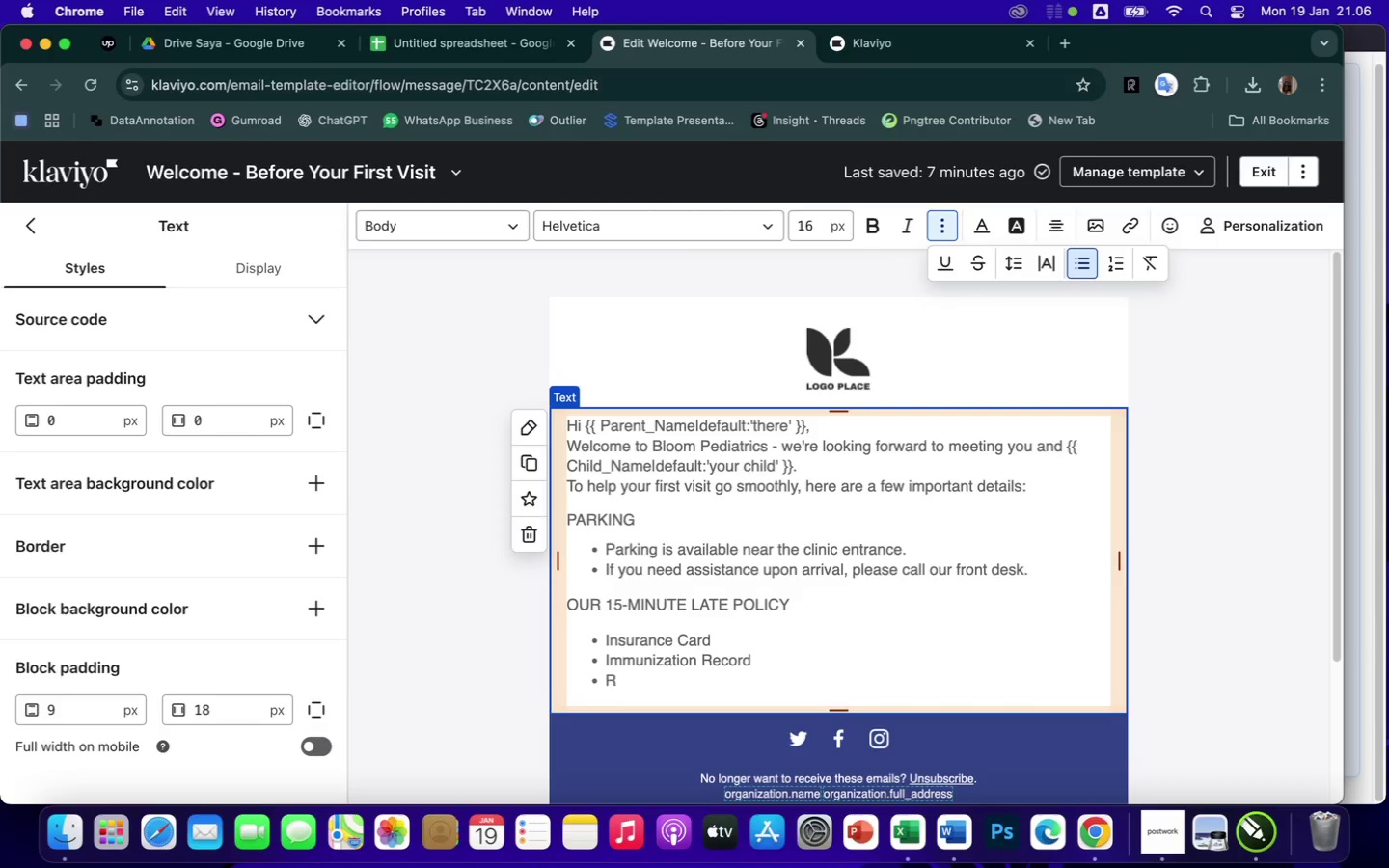 
key(Backspace)
 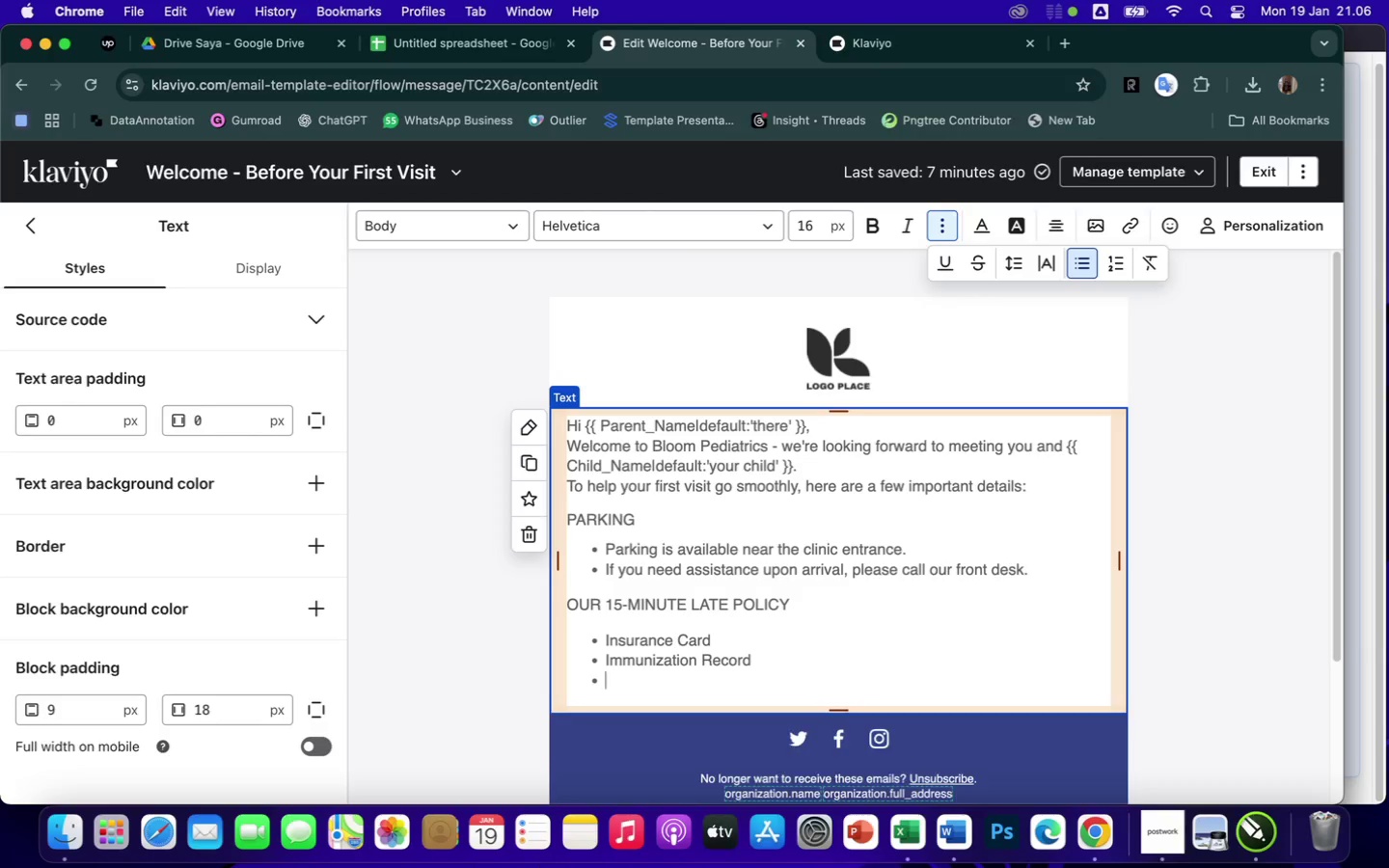 
key(Backspace)
 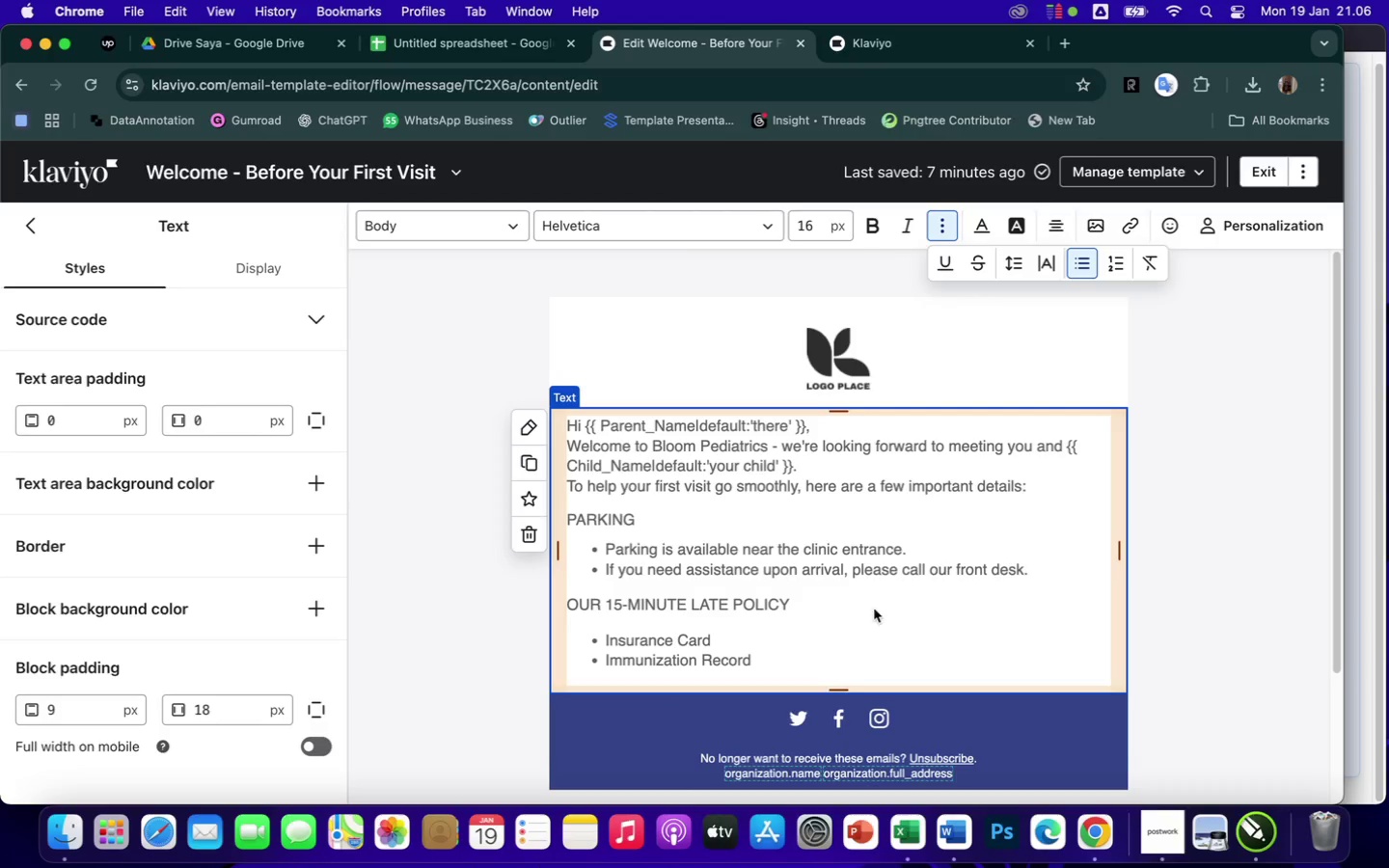 
left_click([850, 599])
 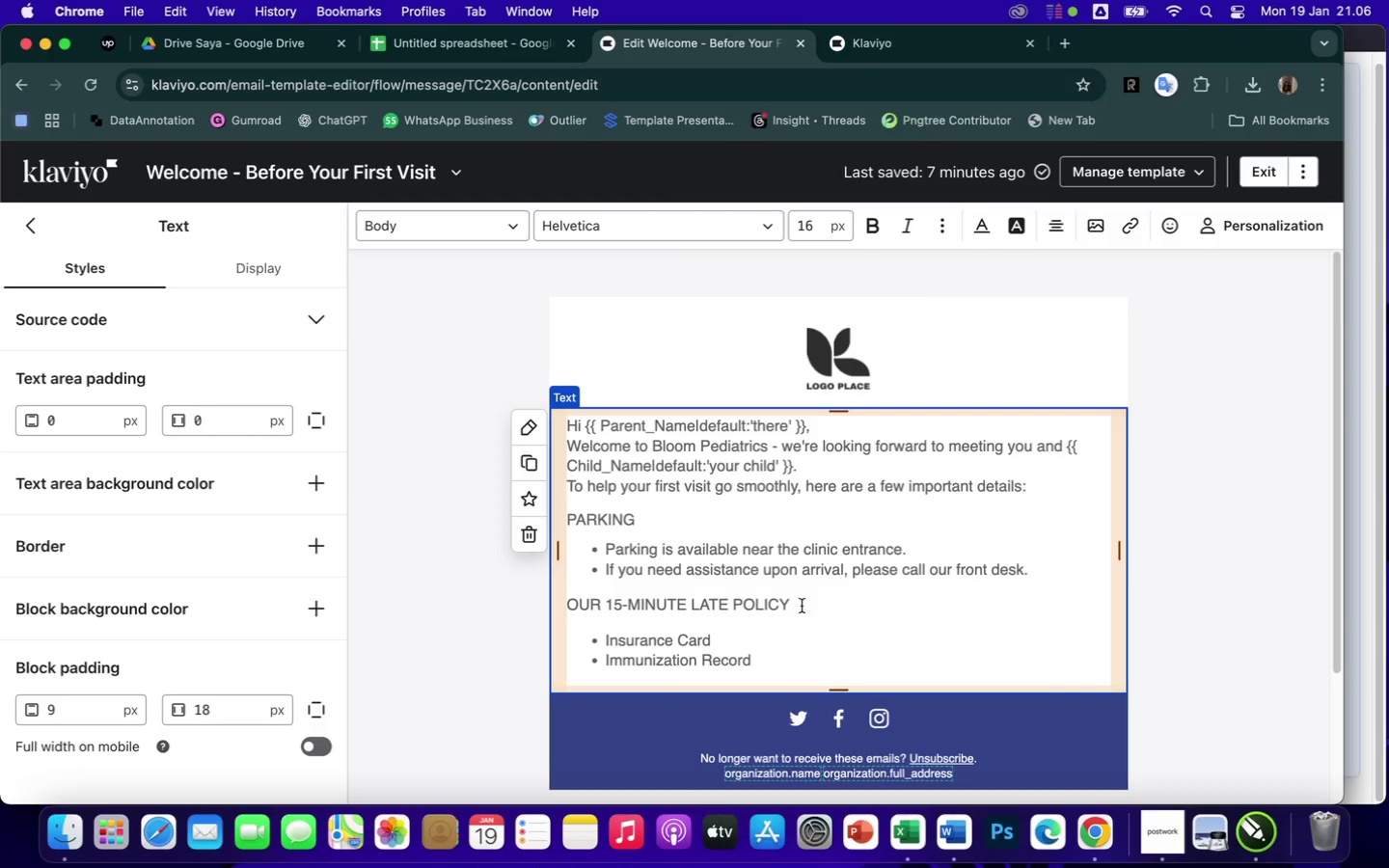 
left_click([802, 606])
 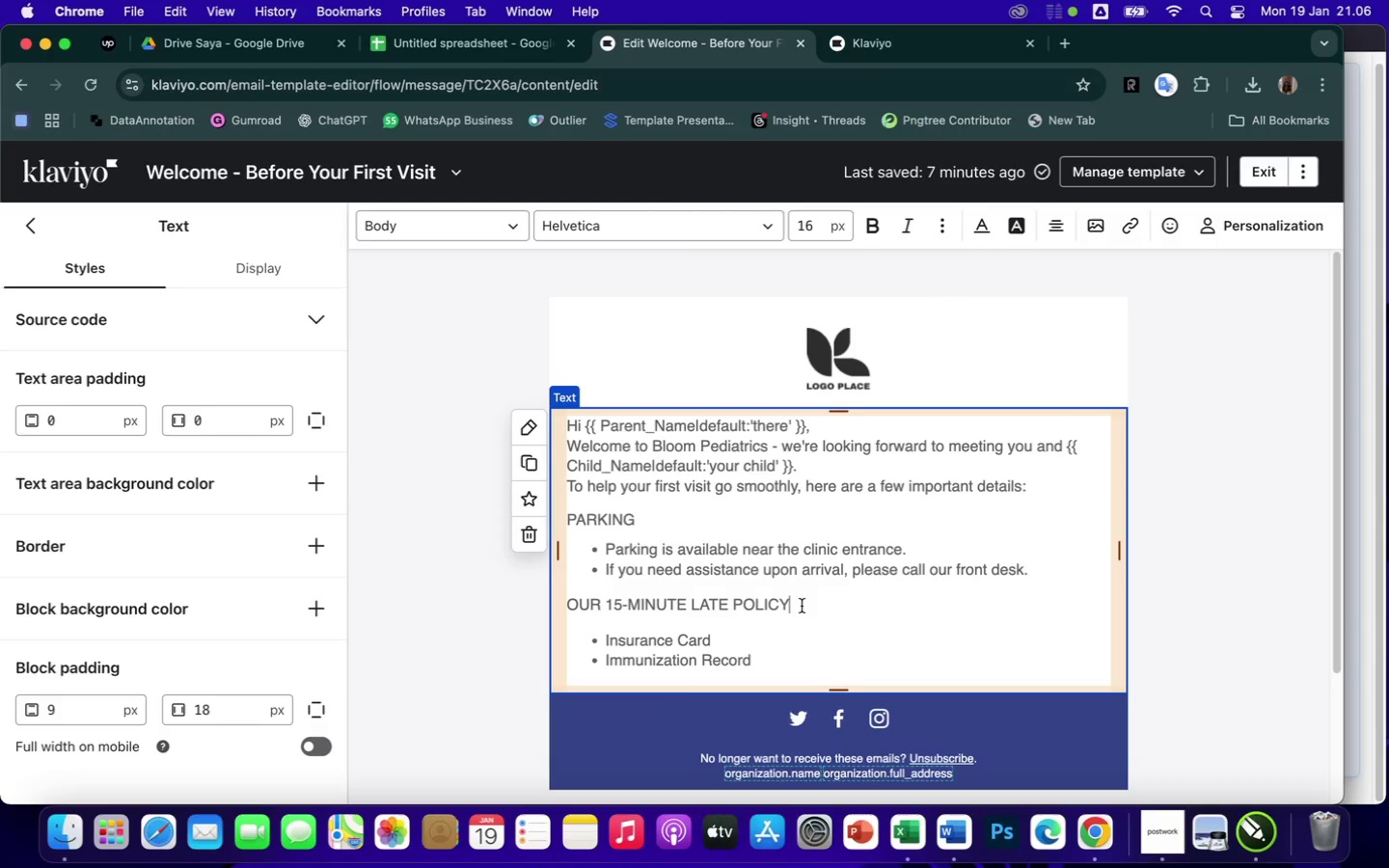 
wait(5.13)
 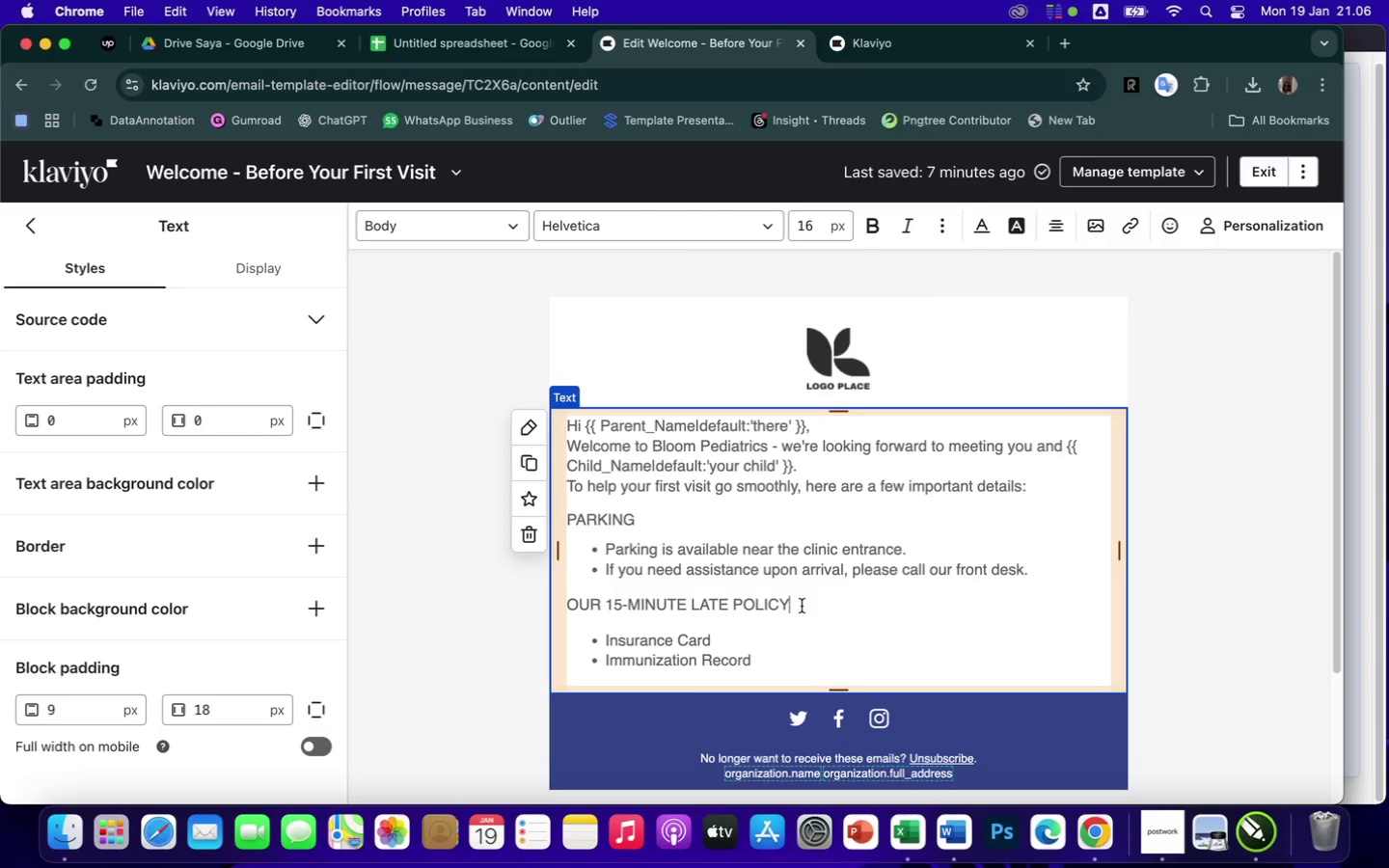 
key(Enter)
 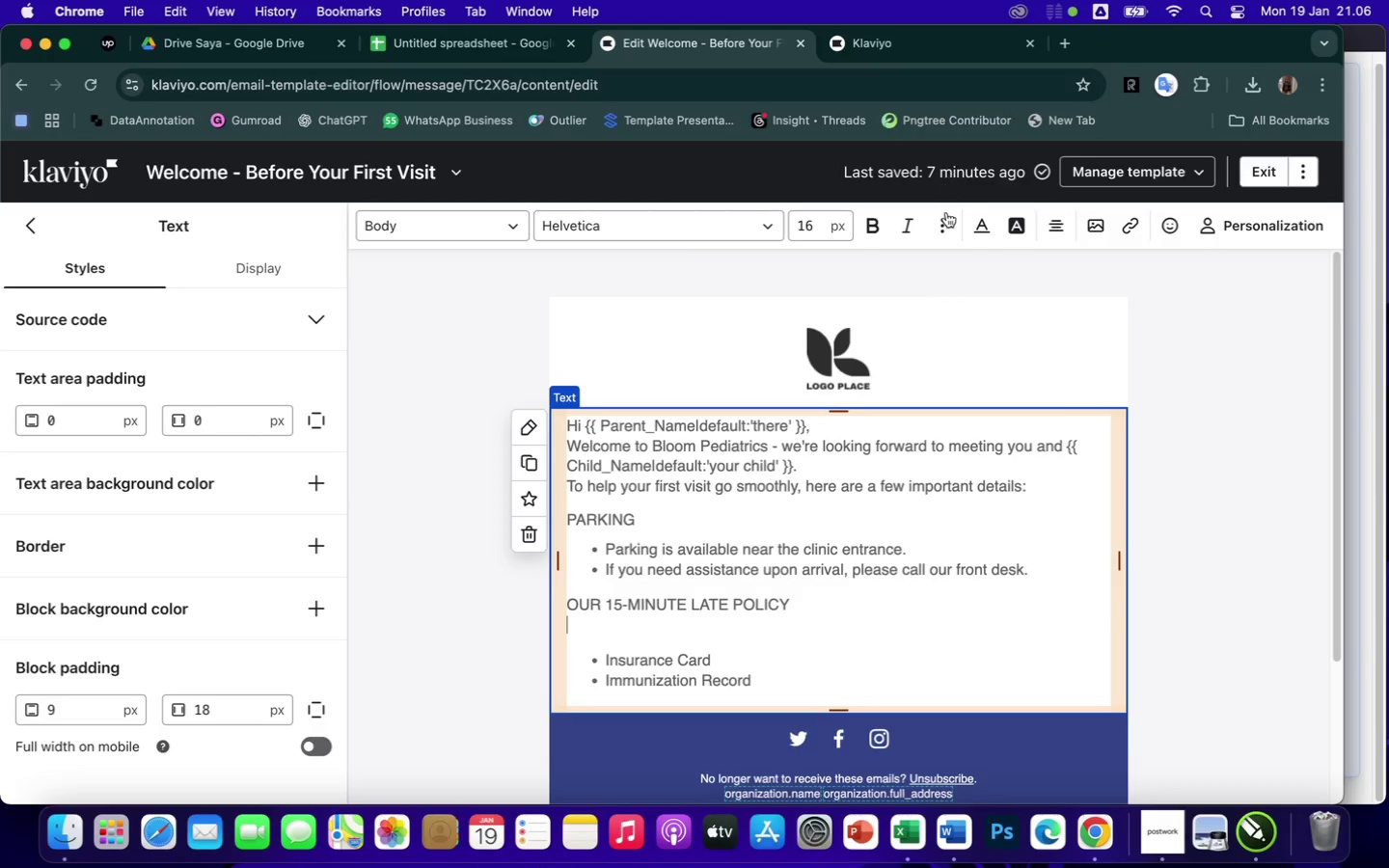 
left_click([946, 224])
 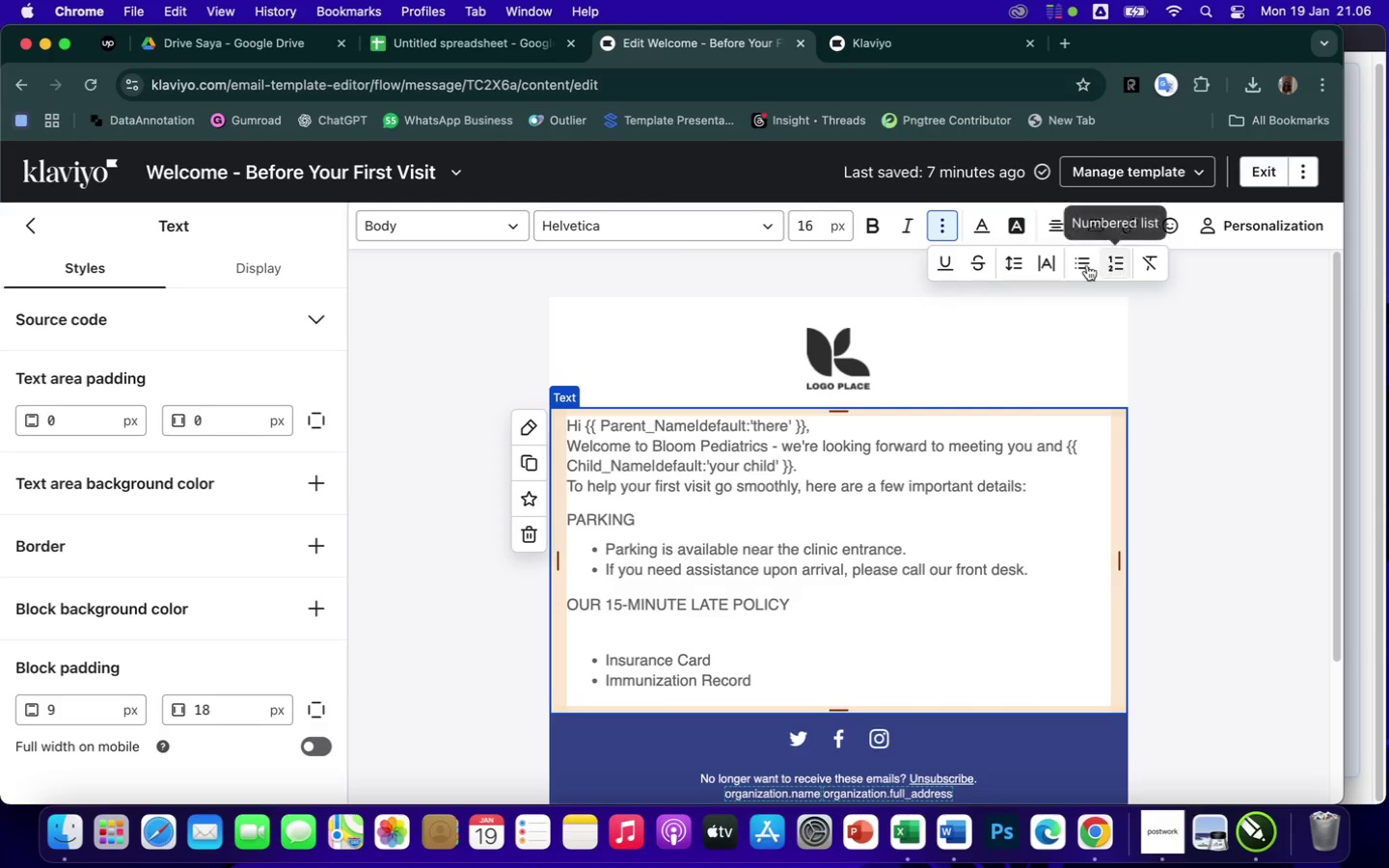 
left_click([1081, 264])
 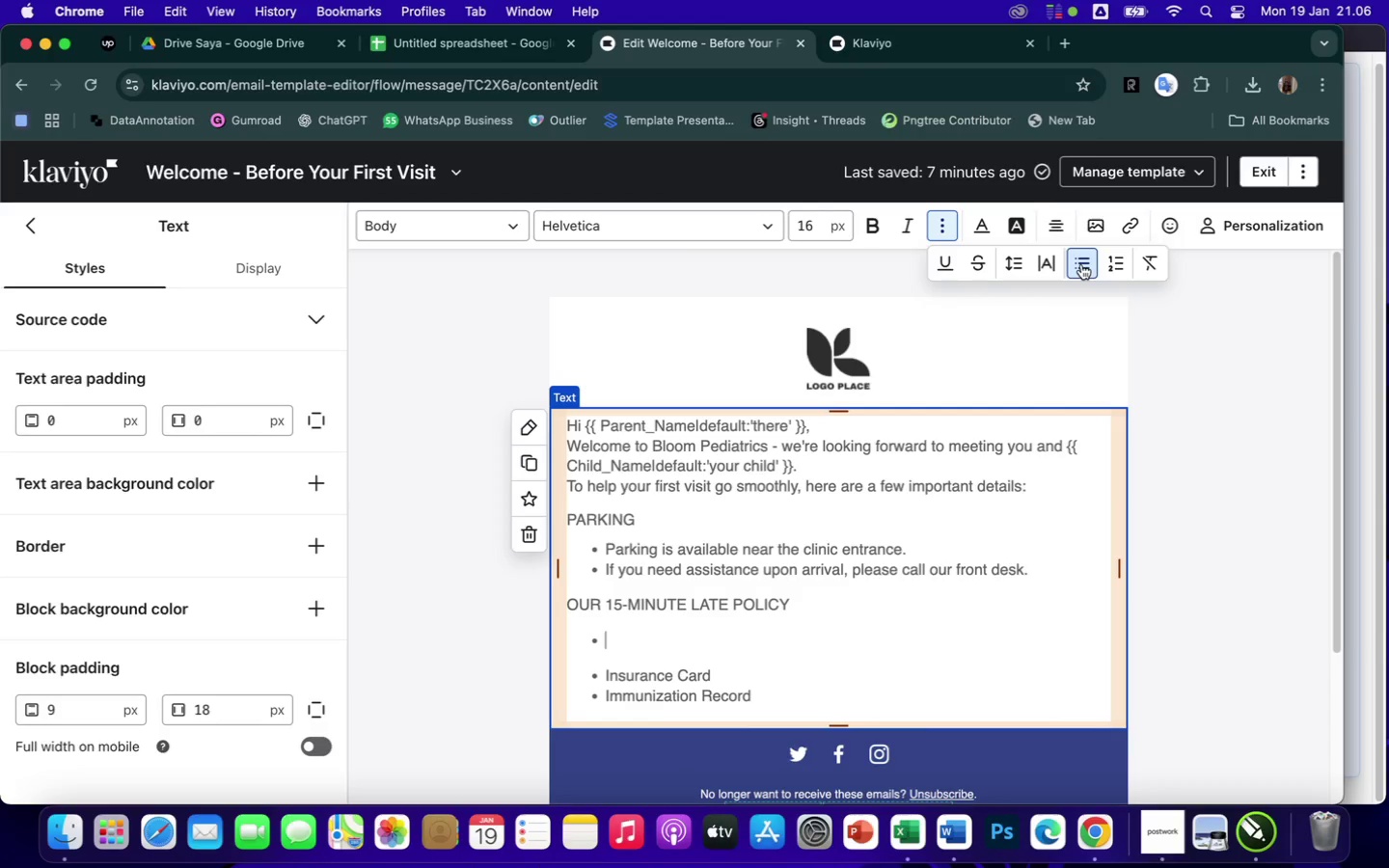 
type(If you are more than)